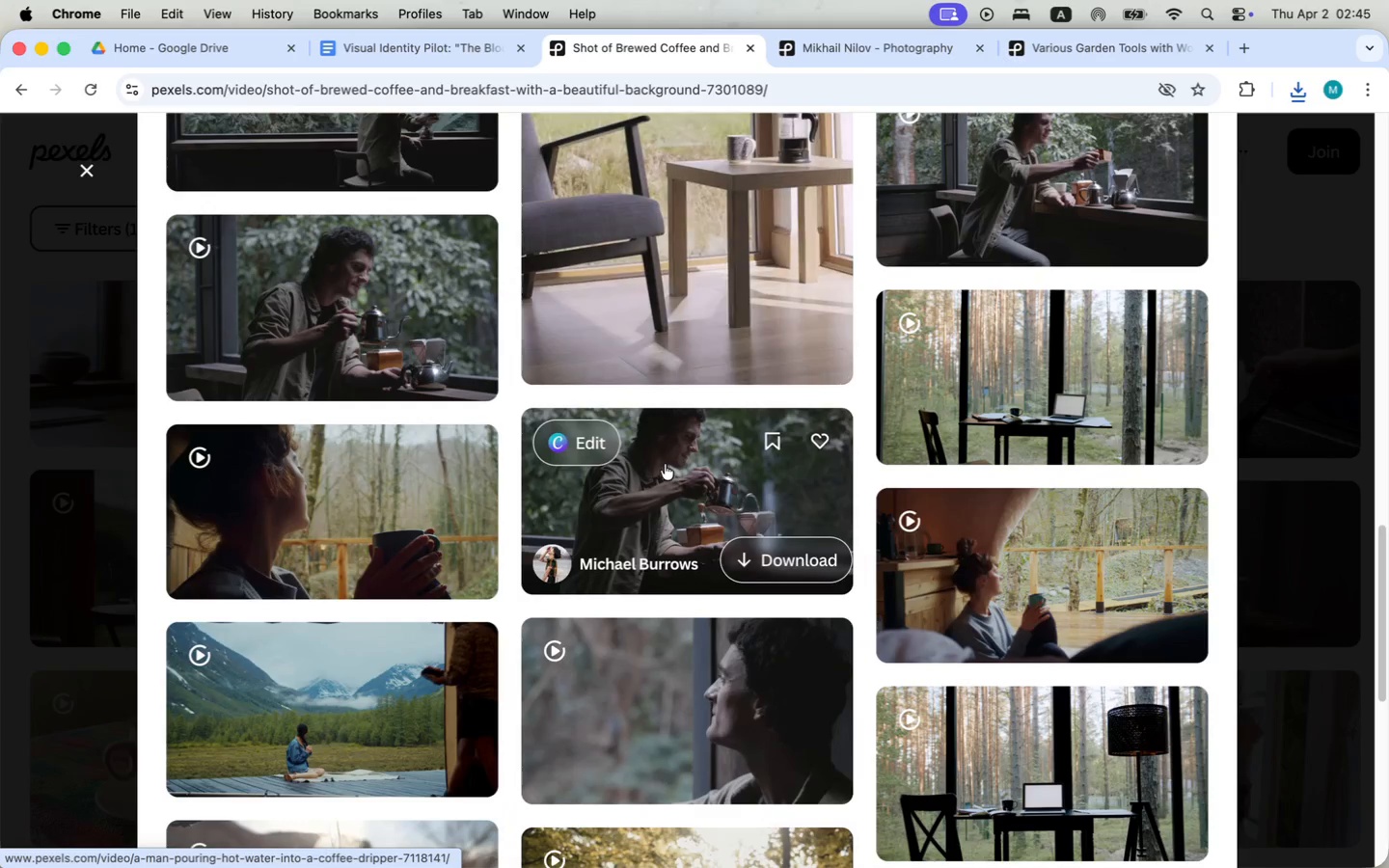 
scroll: coordinate [666, 462], scroll_direction: down, amount: 29.0
 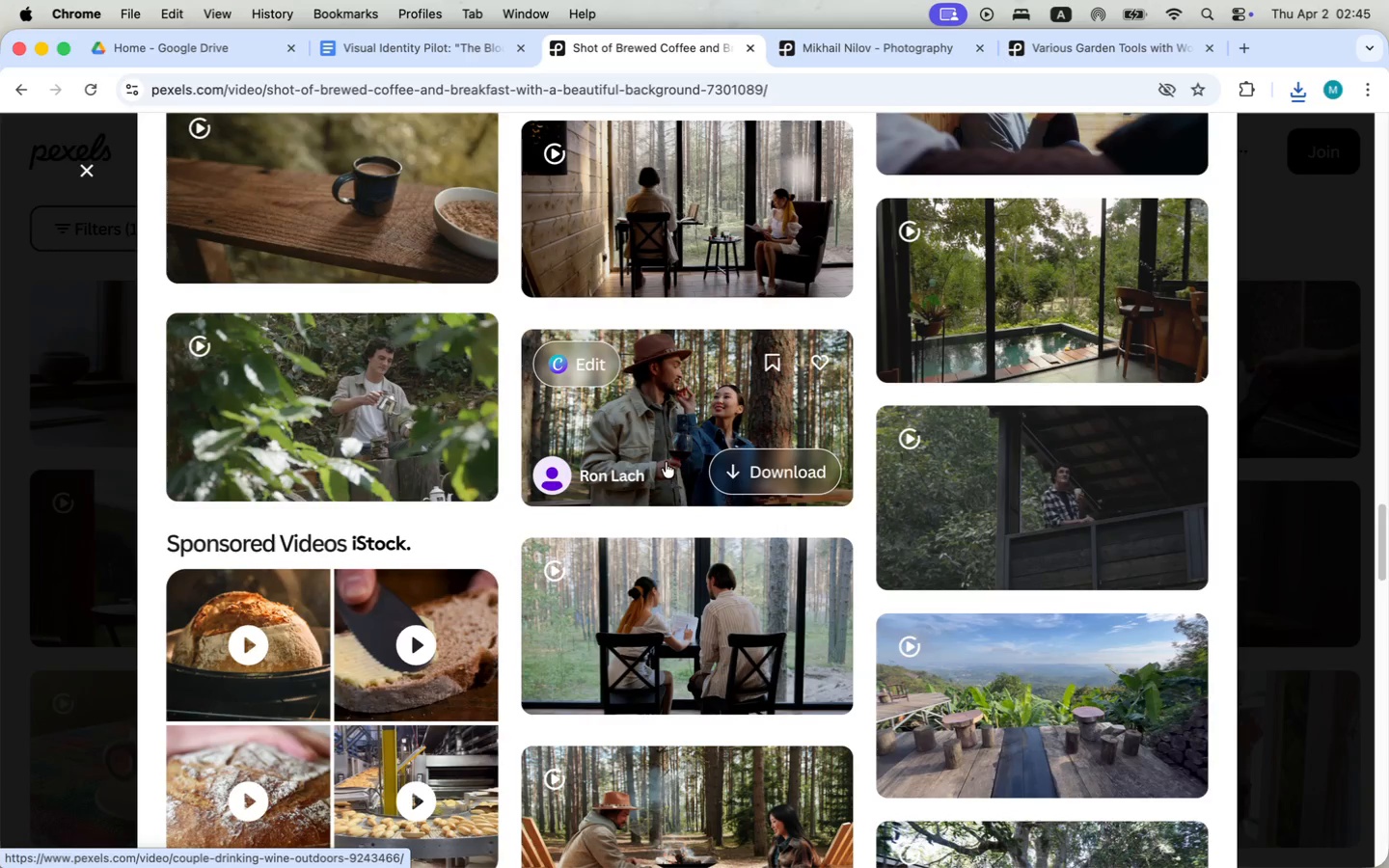 
scroll: coordinate [459, 283], scroll_direction: up, amount: 146.0
 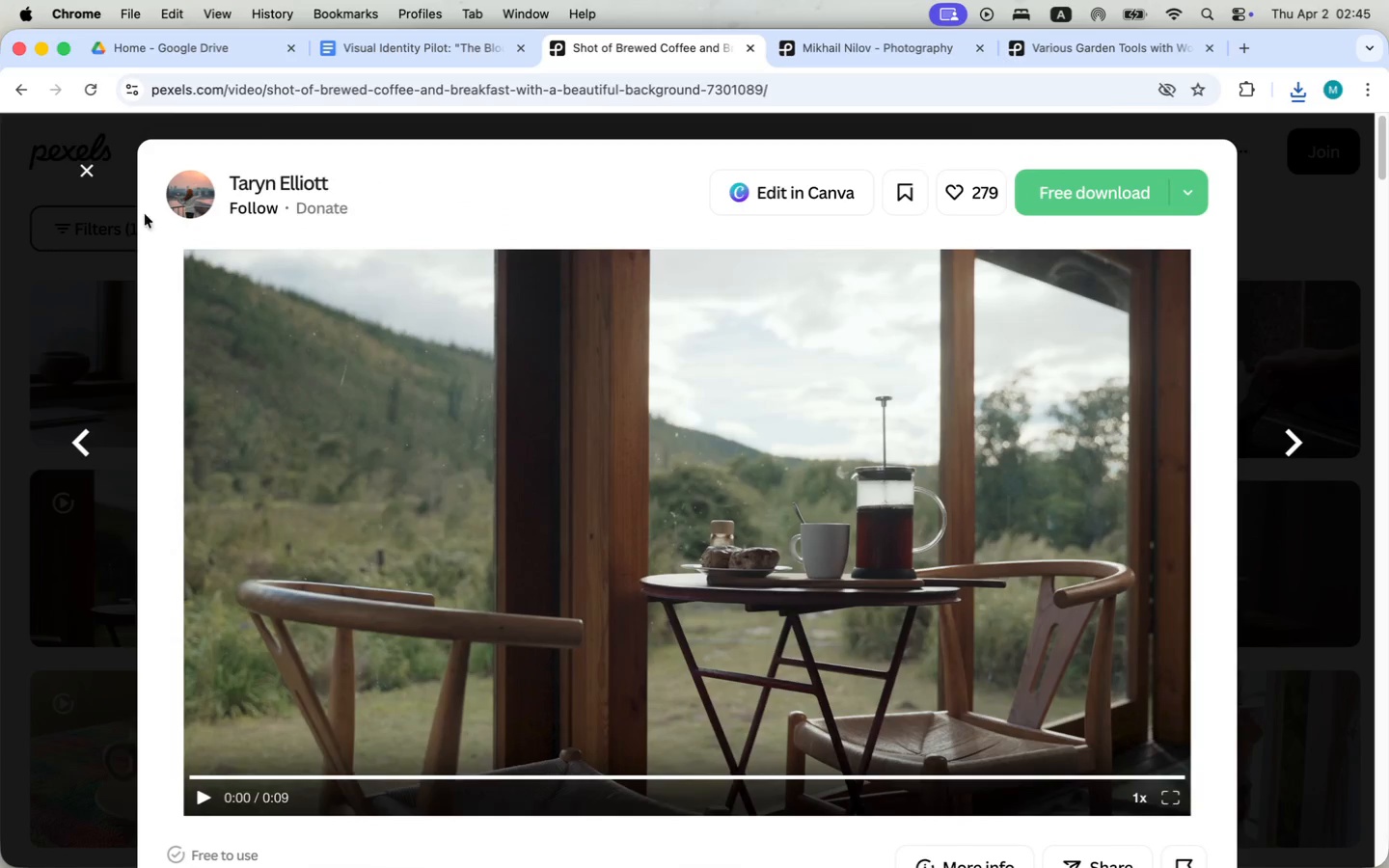 
left_click([98, 173])
 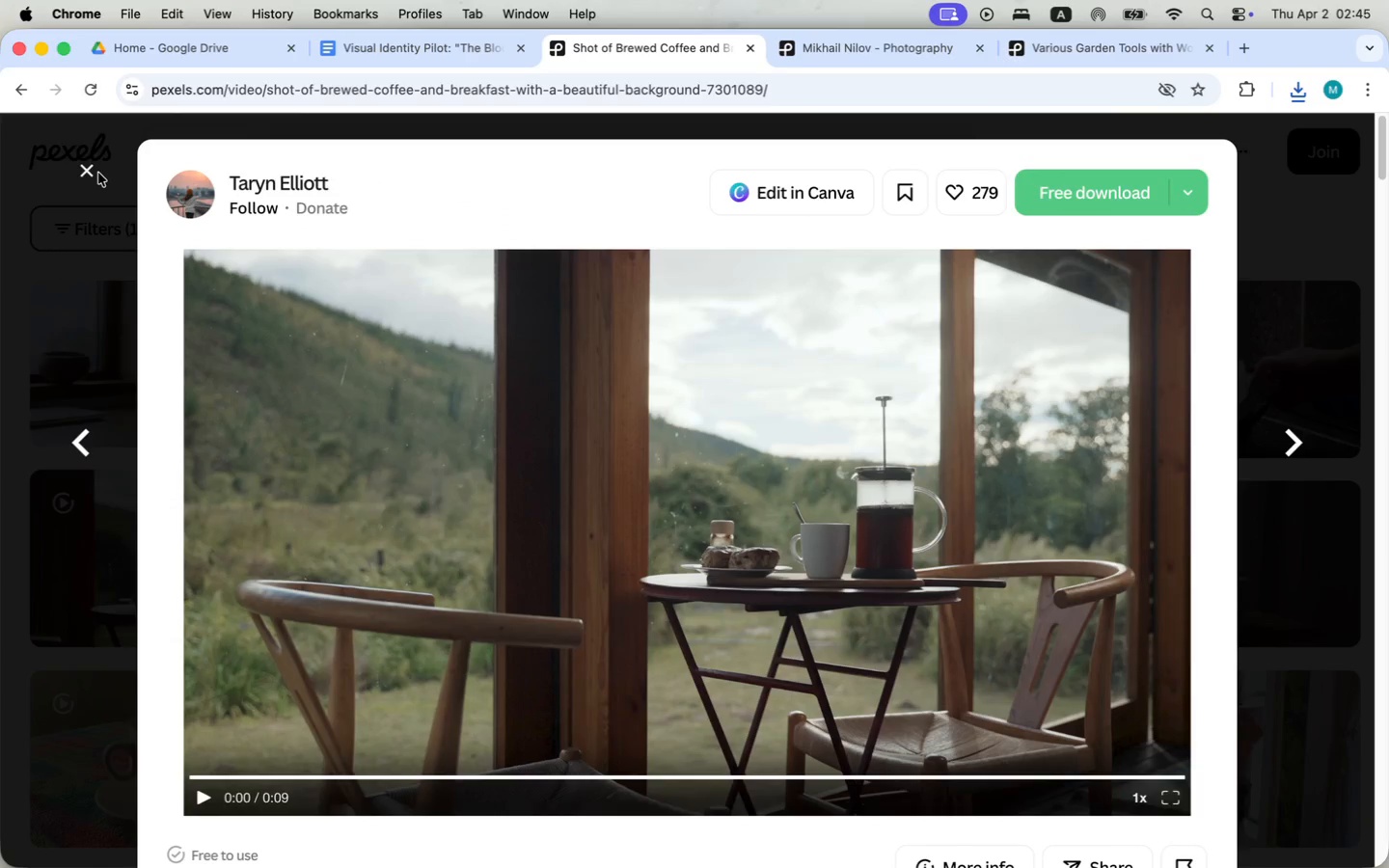 
type(succulent care)
 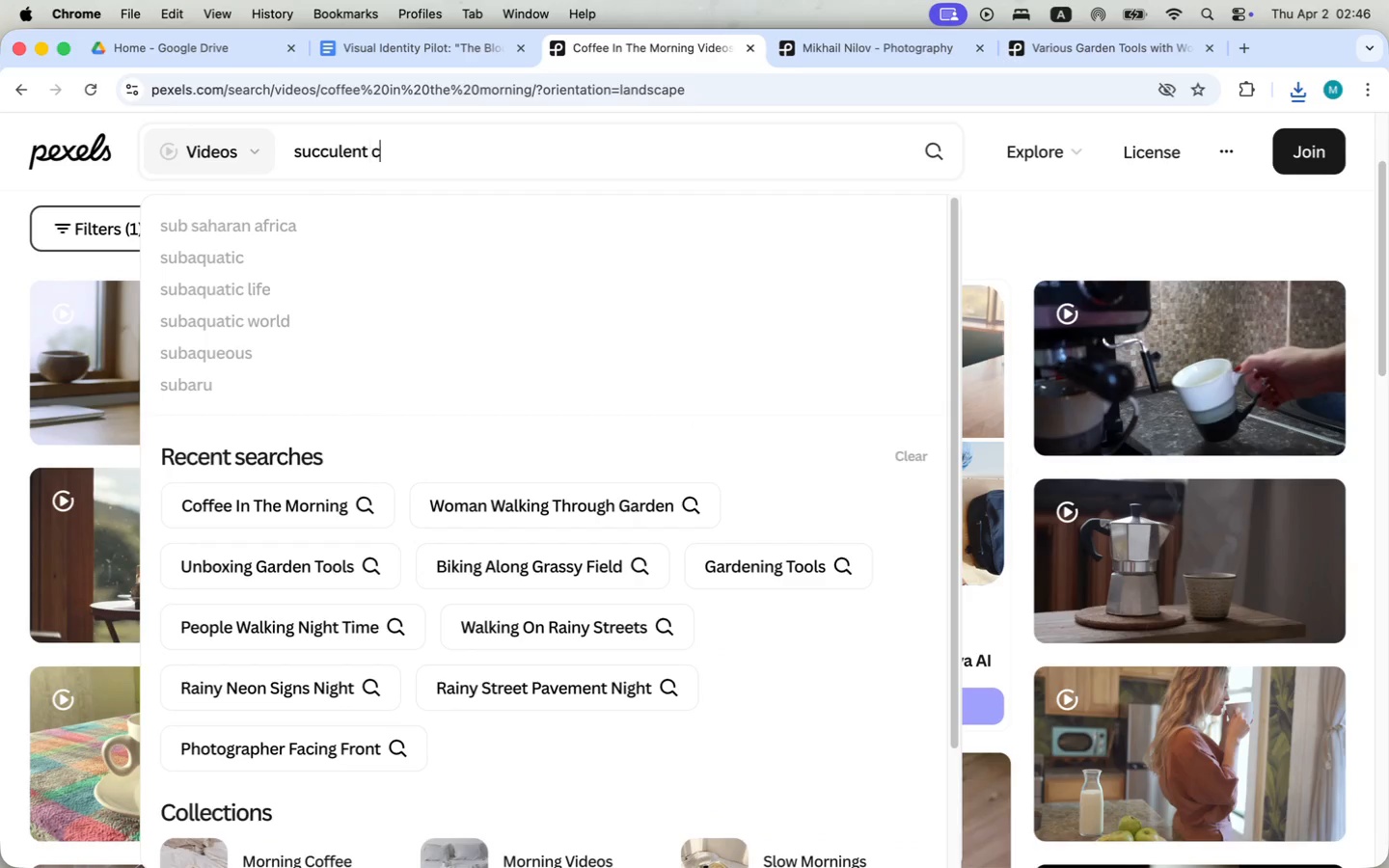 
key(Enter)
 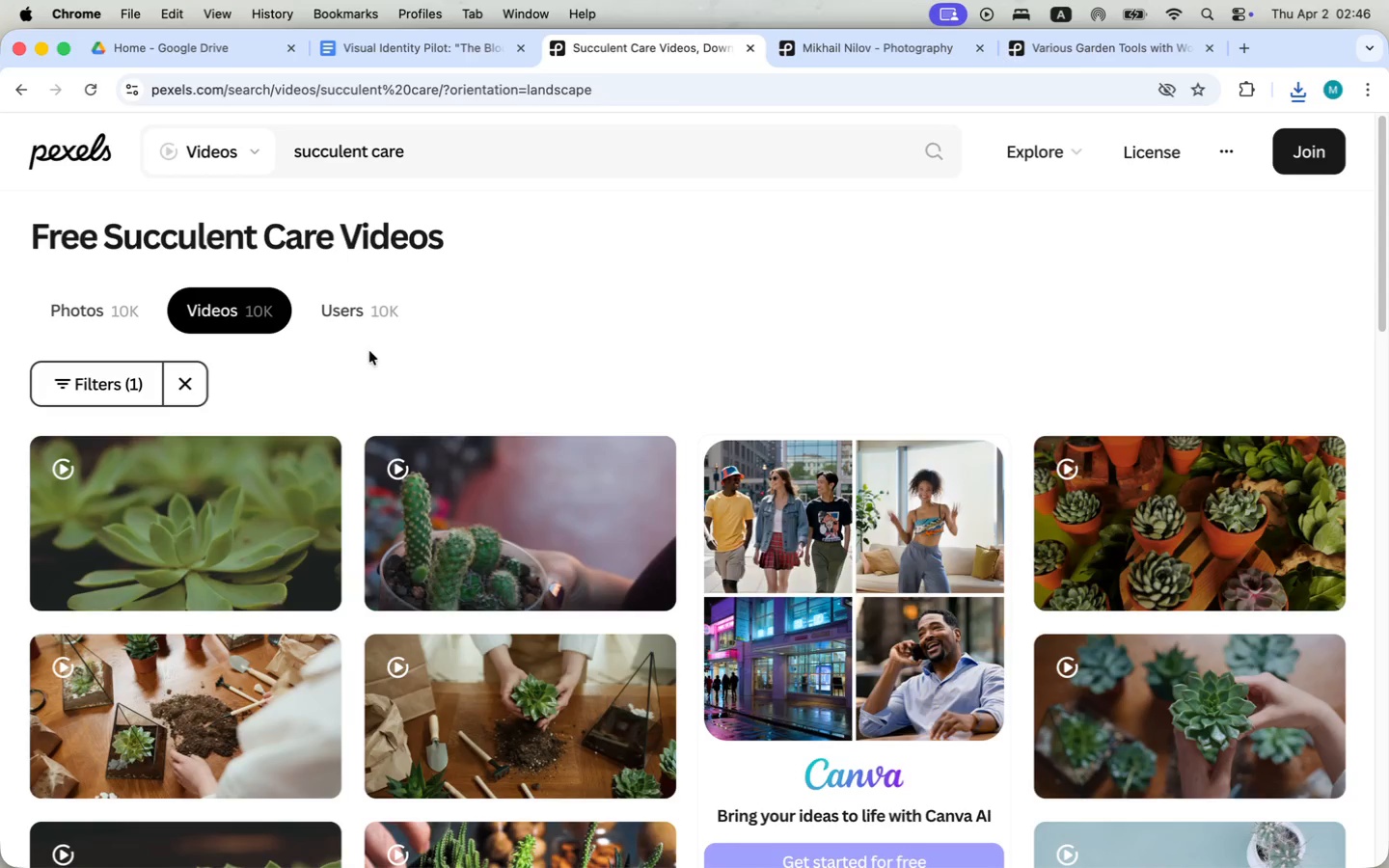 
wait(11.41)
 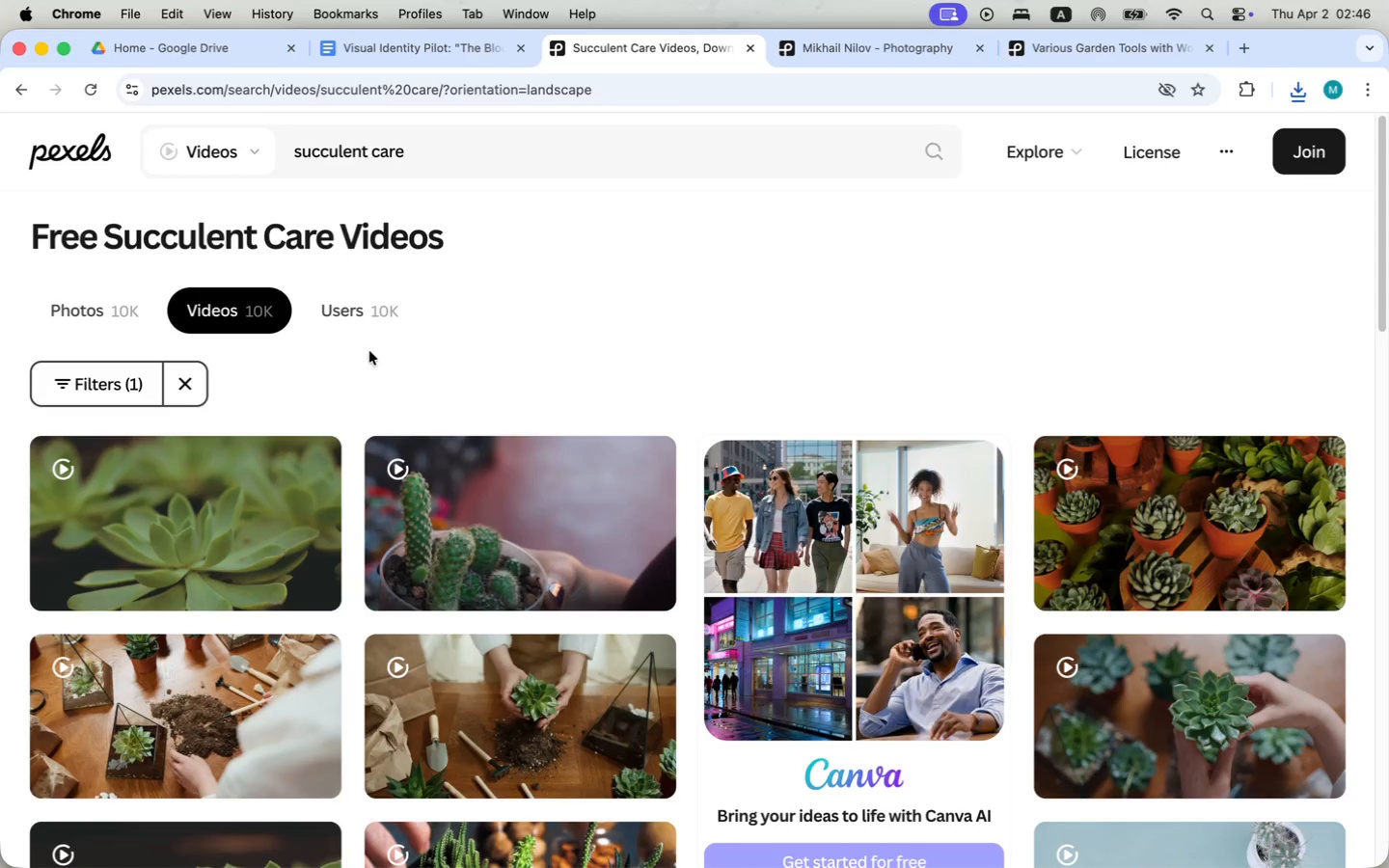 
scroll: coordinate [195, 585], scroll_direction: down, amount: 8.0
 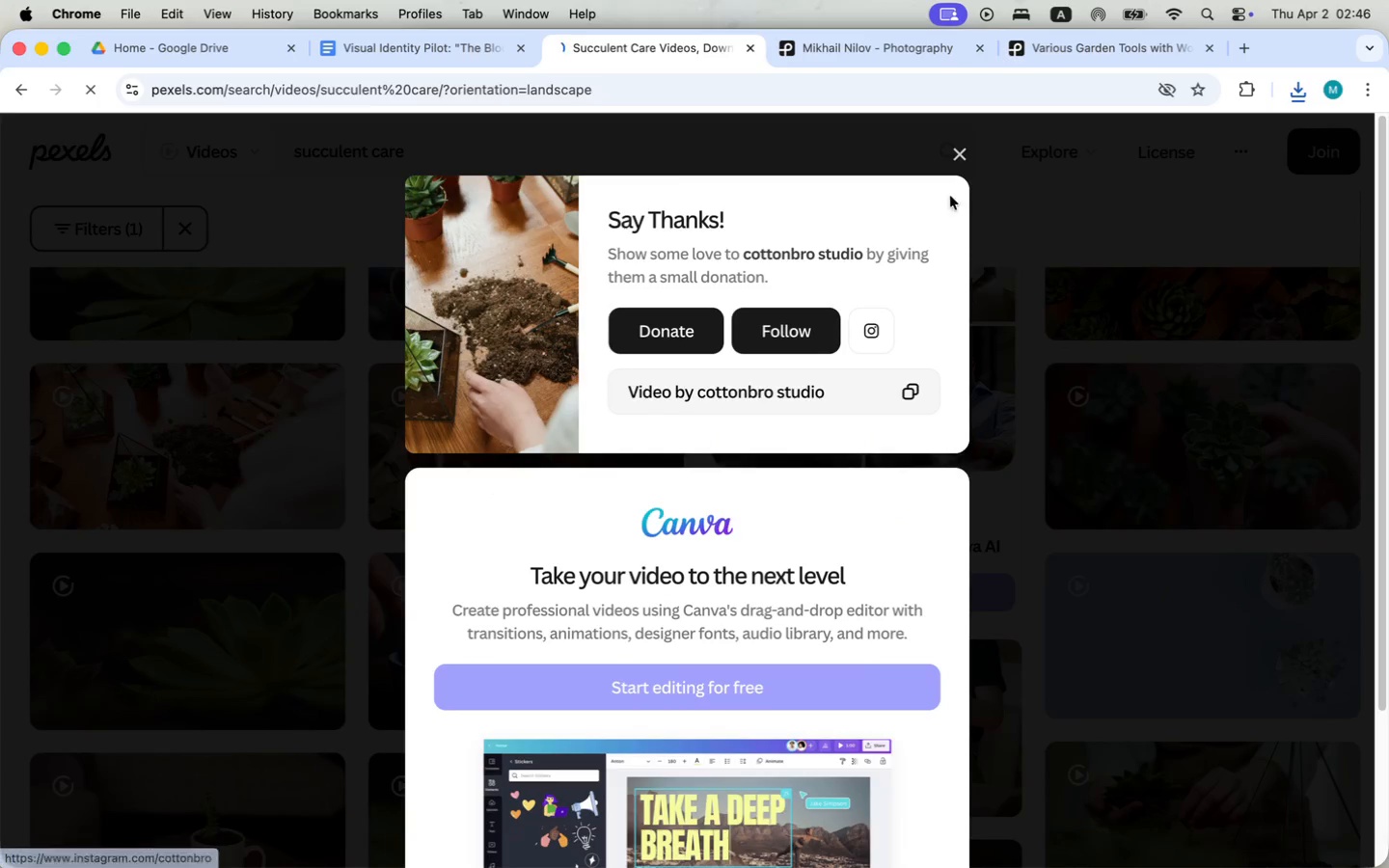 
mouse_move([581, 431])
 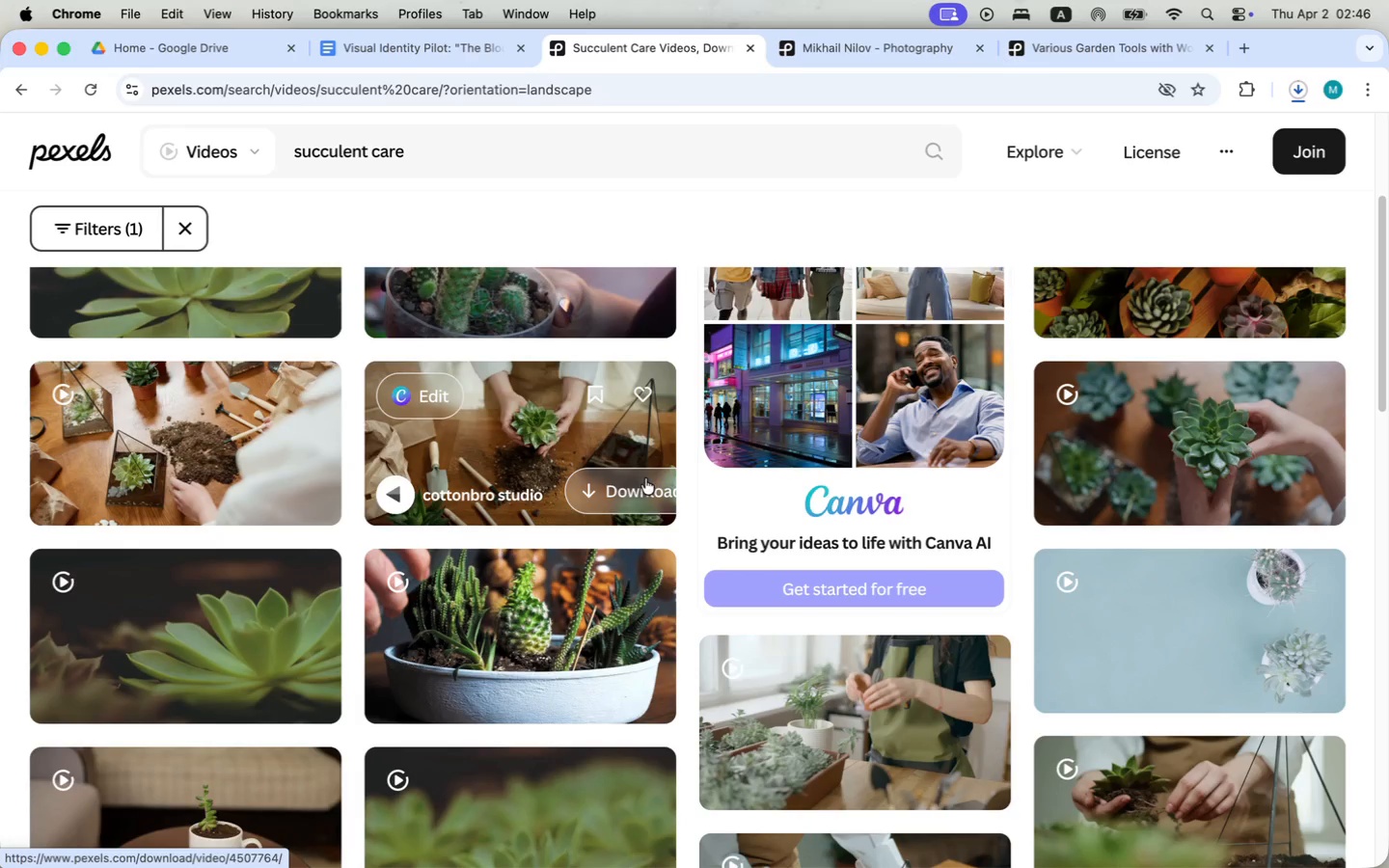 
left_click([640, 484])
 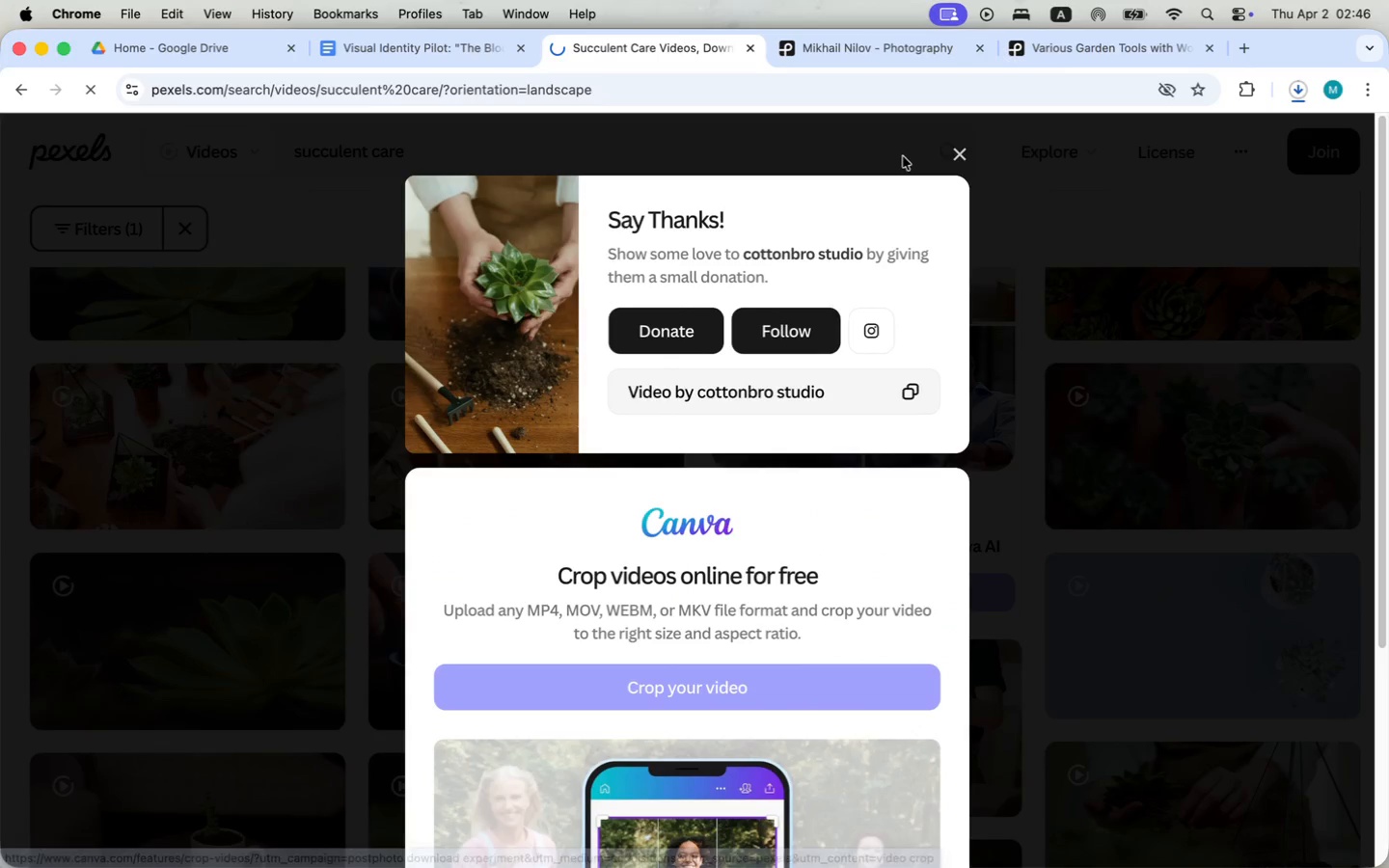 
left_click([951, 155])
 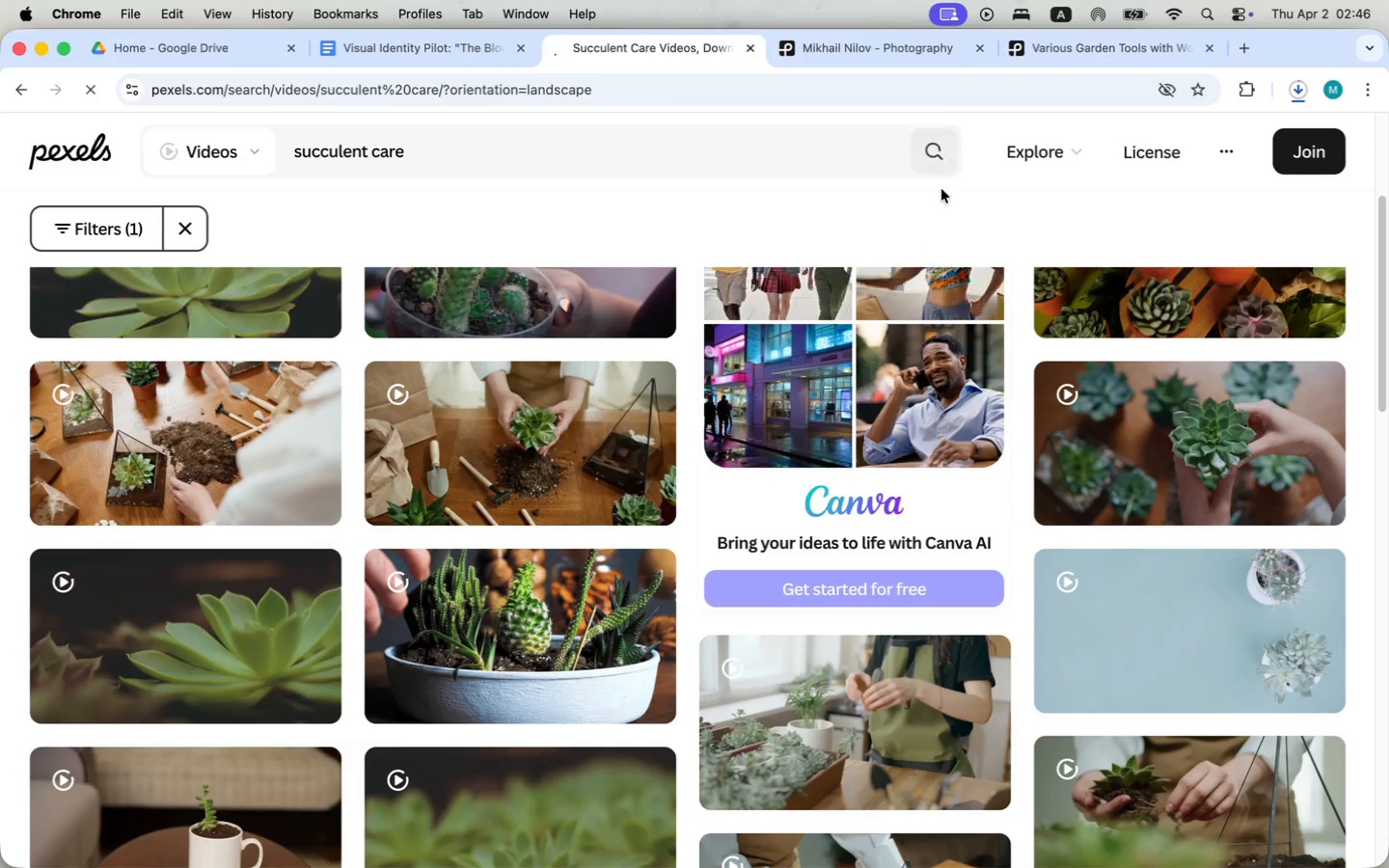 
mouse_move([1214, 444])
 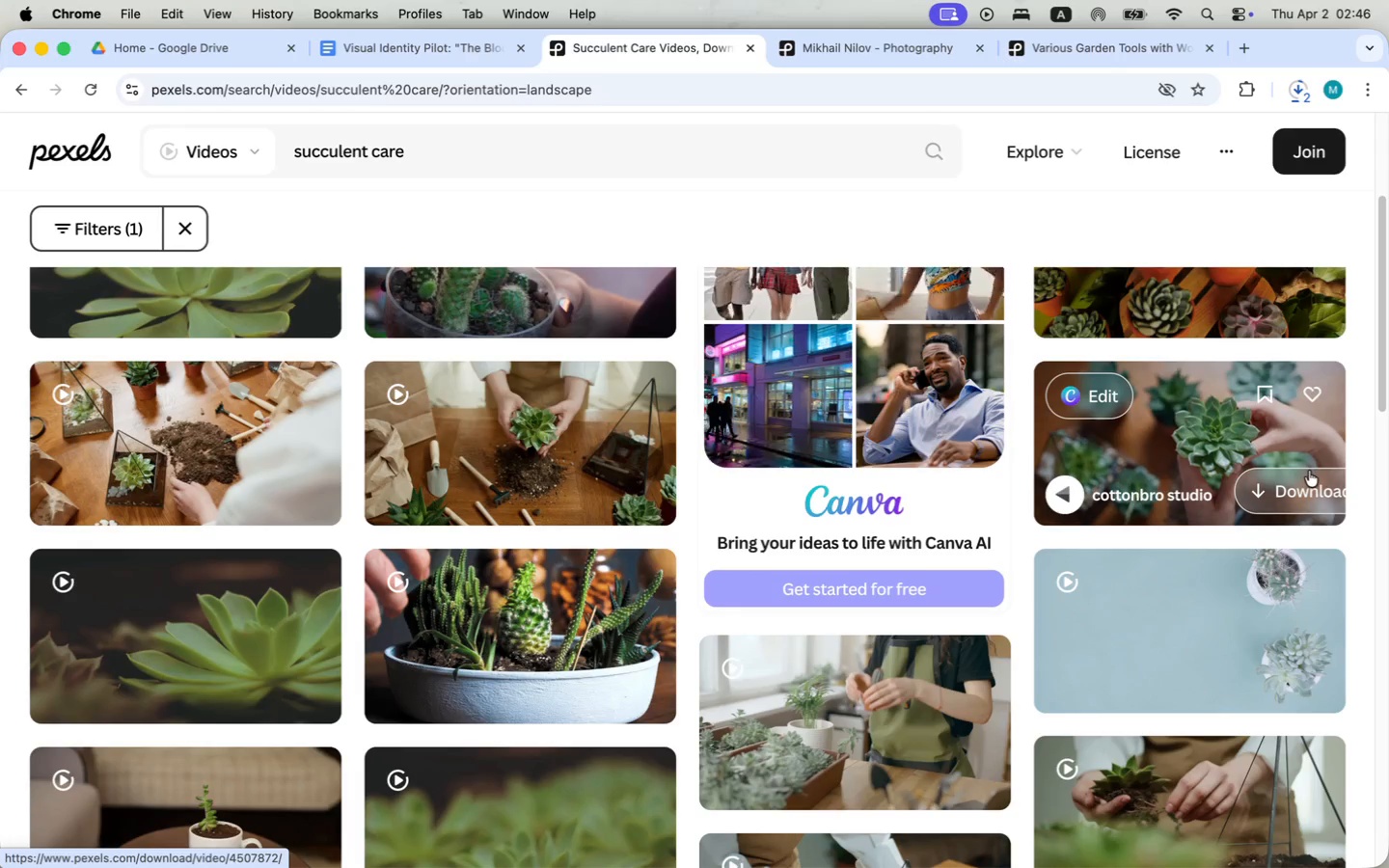 
scroll: coordinate [638, 481], scroll_direction: down, amount: 38.0
 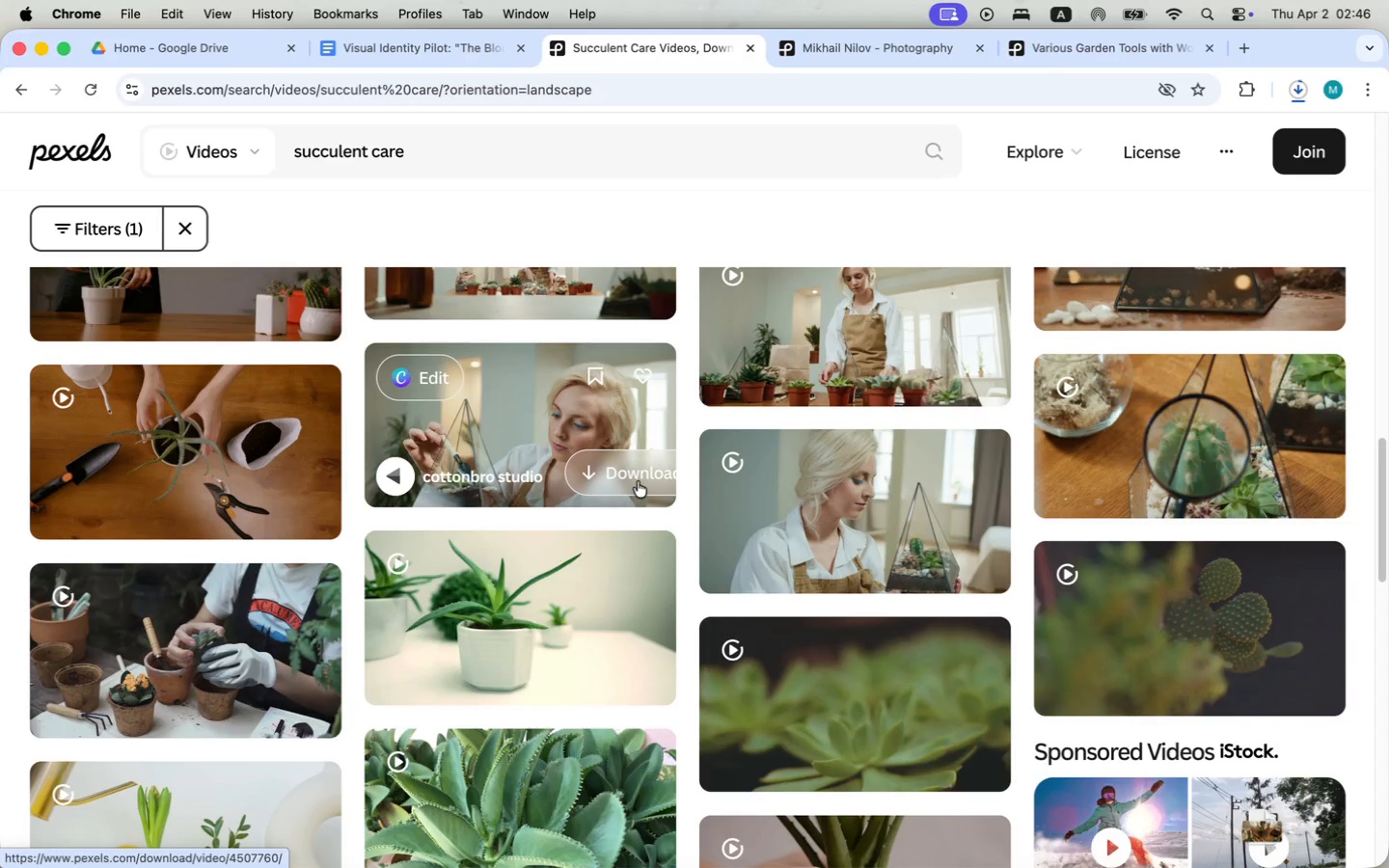 
mouse_move([125, 478])
 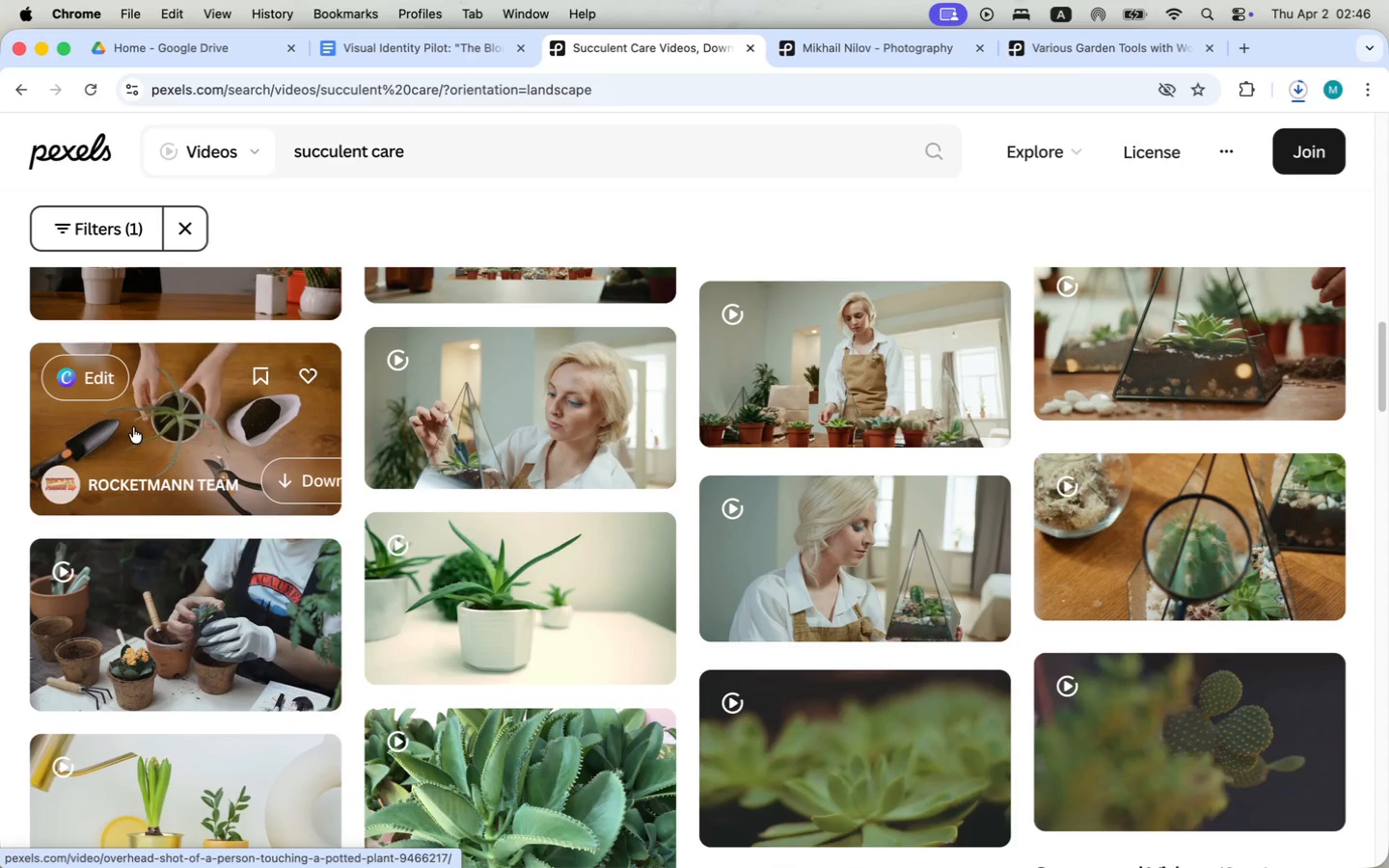 
scroll: coordinate [133, 427], scroll_direction: down, amount: 10.0
 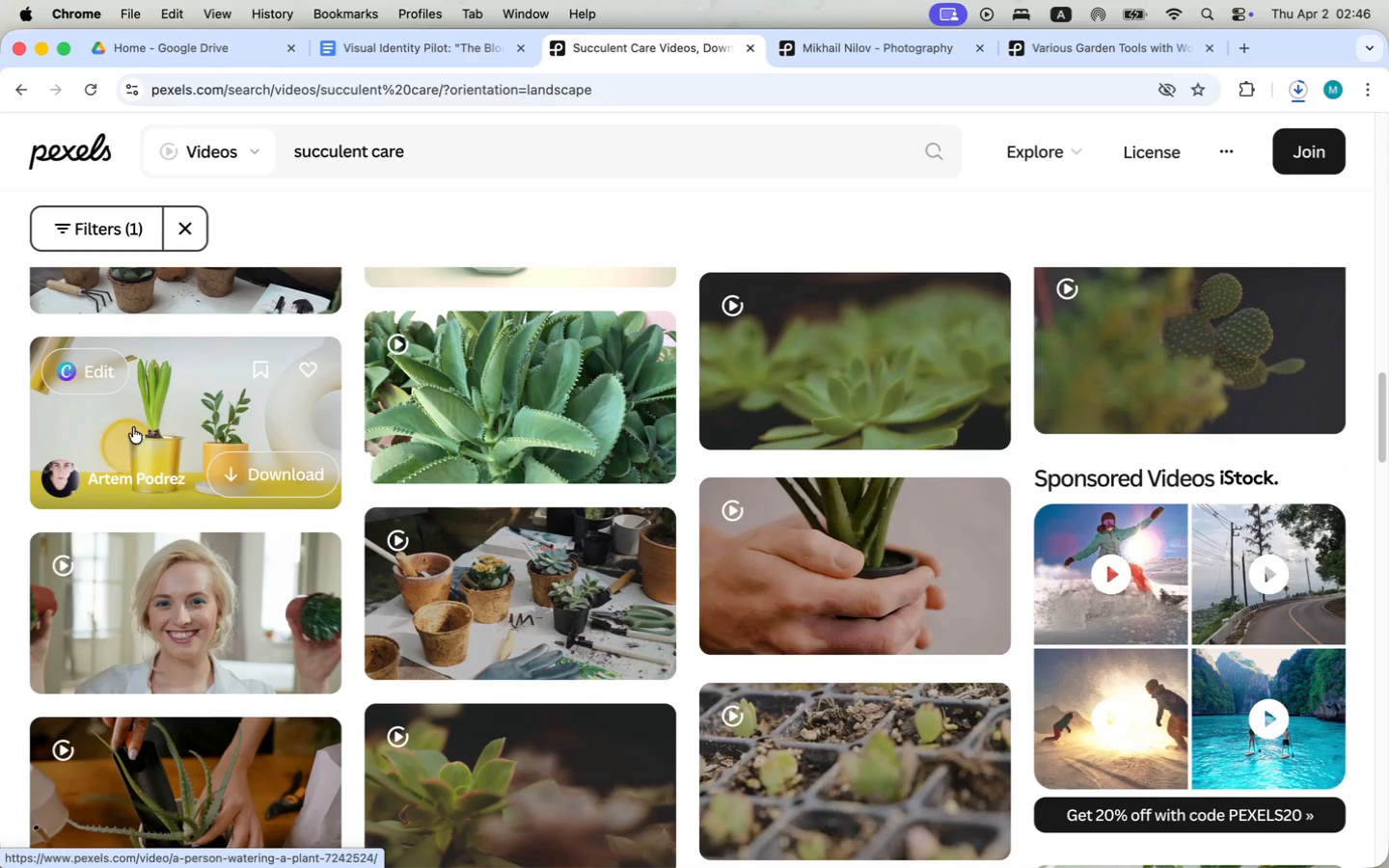 
mouse_move([491, 563])
 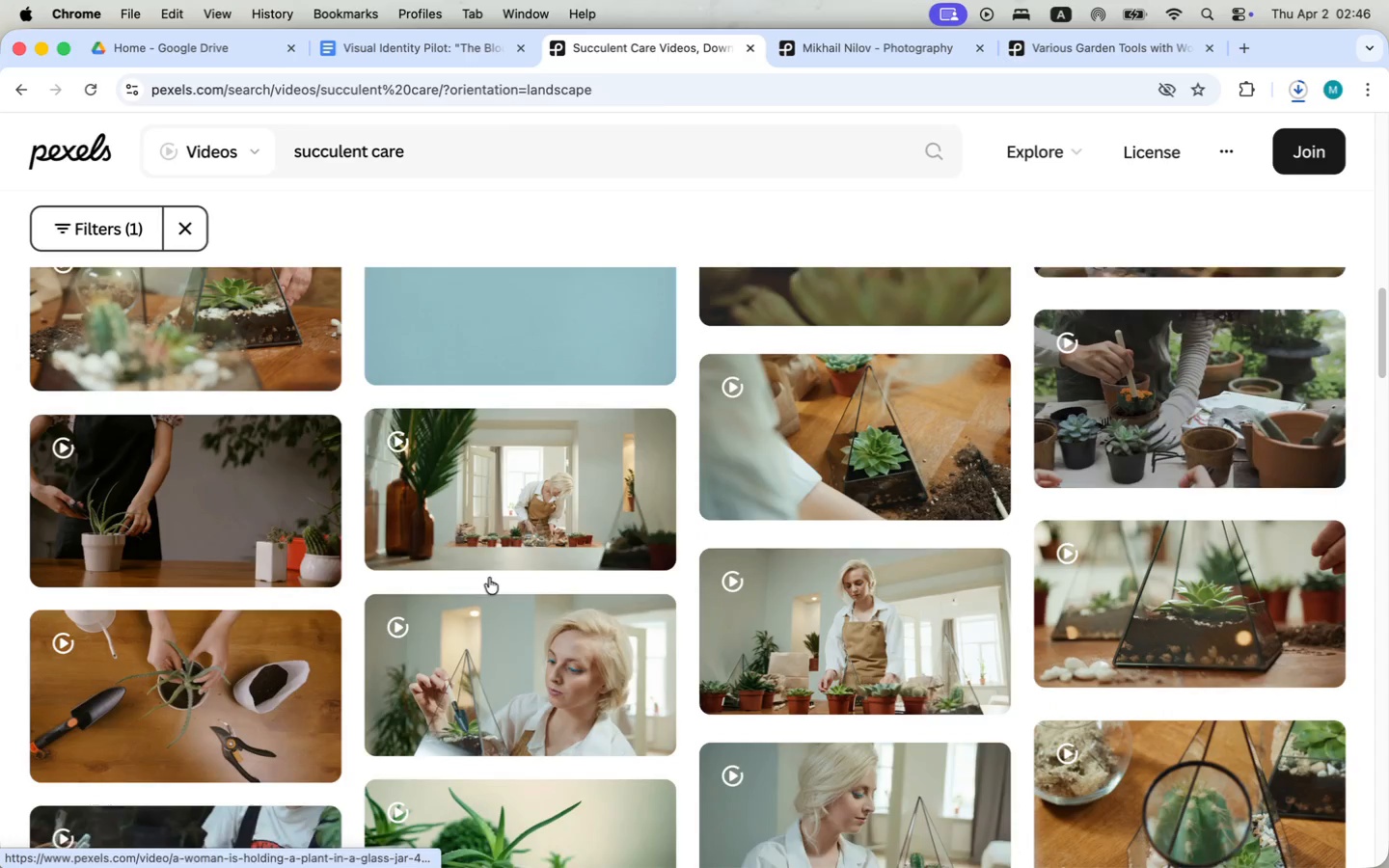 
scroll: coordinate [489, 579], scroll_direction: up, amount: 68.0
 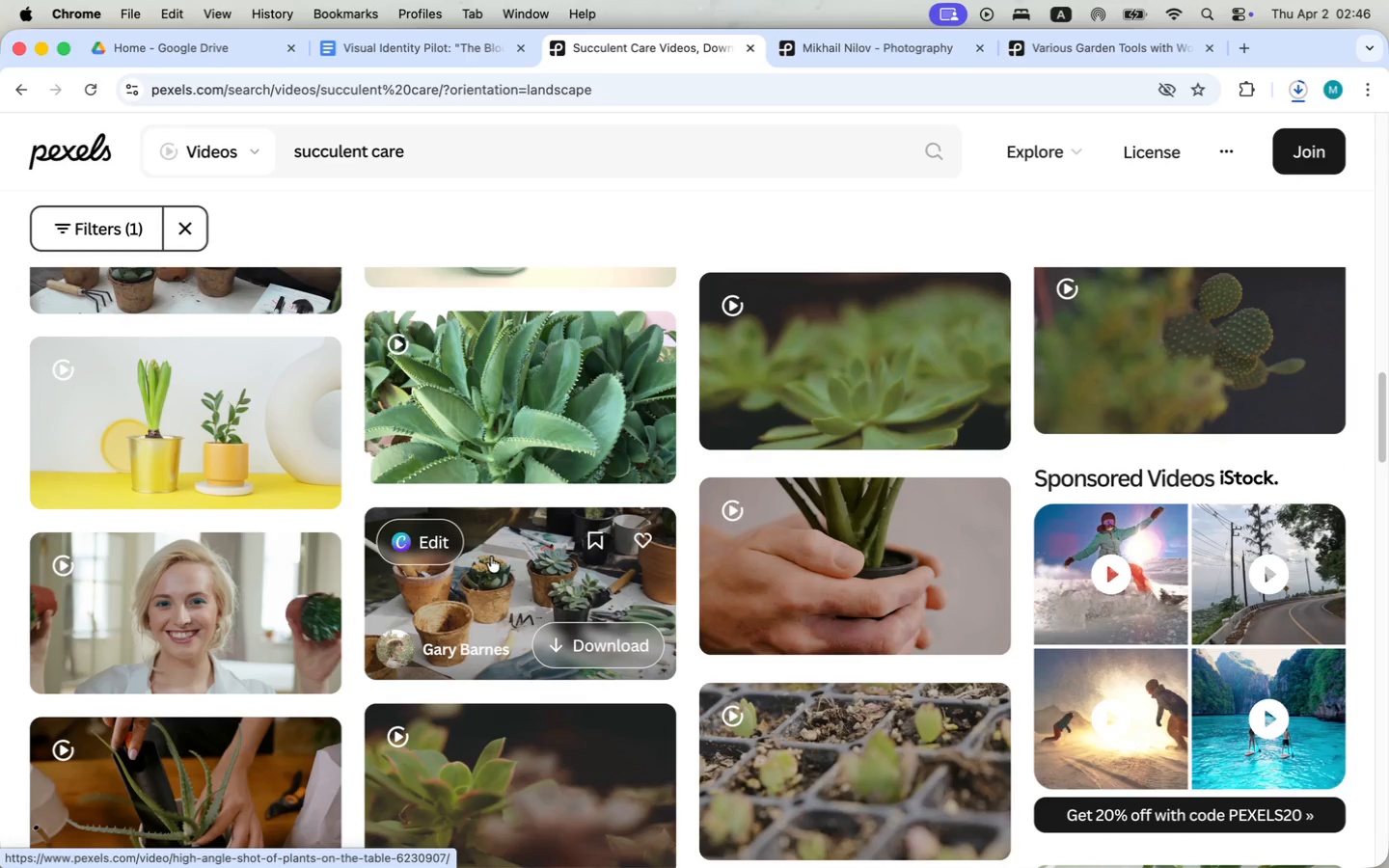 
scroll: coordinate [180, 700], scroll_direction: down, amount: 5.0
 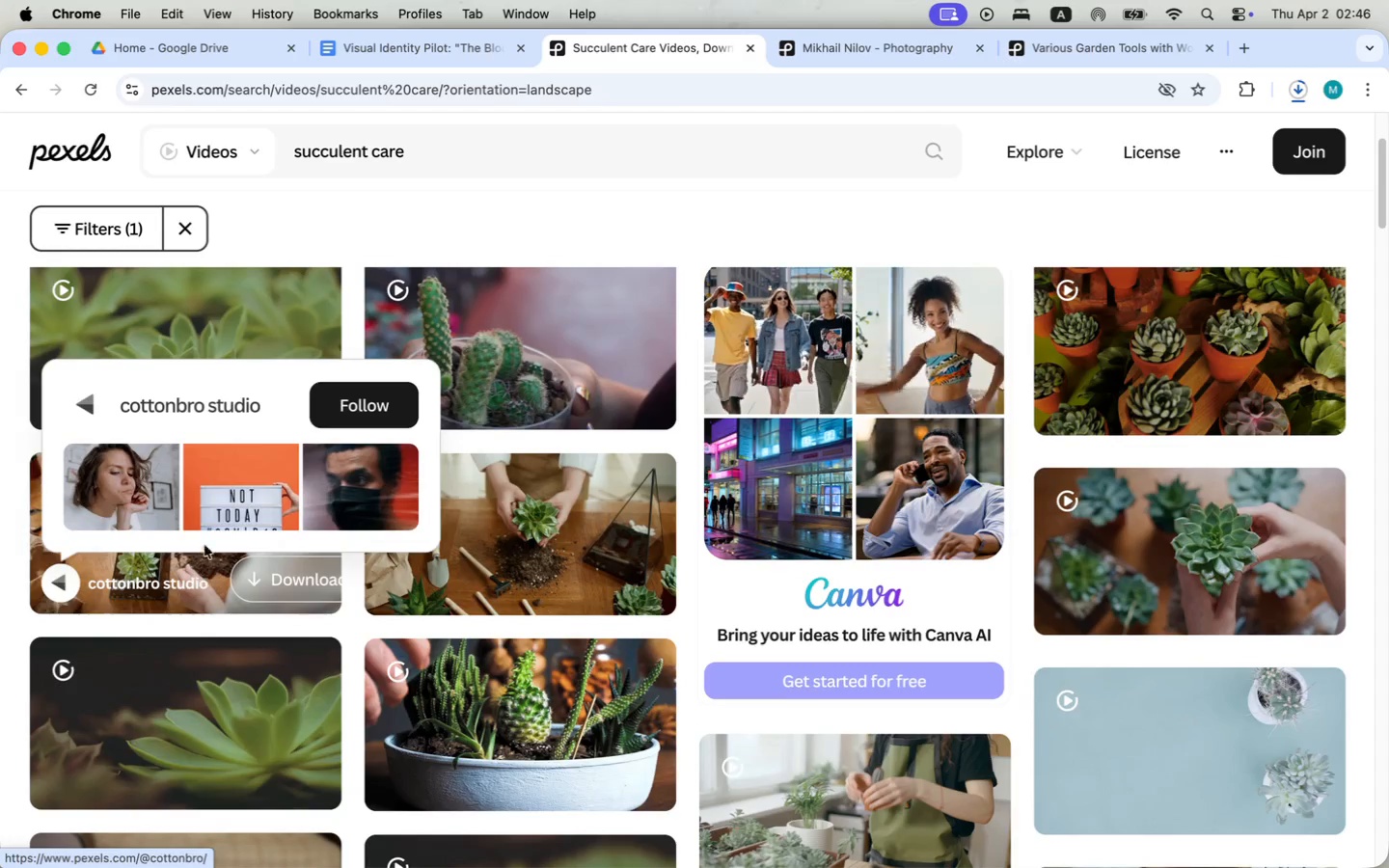 
left_click([552, 540])
 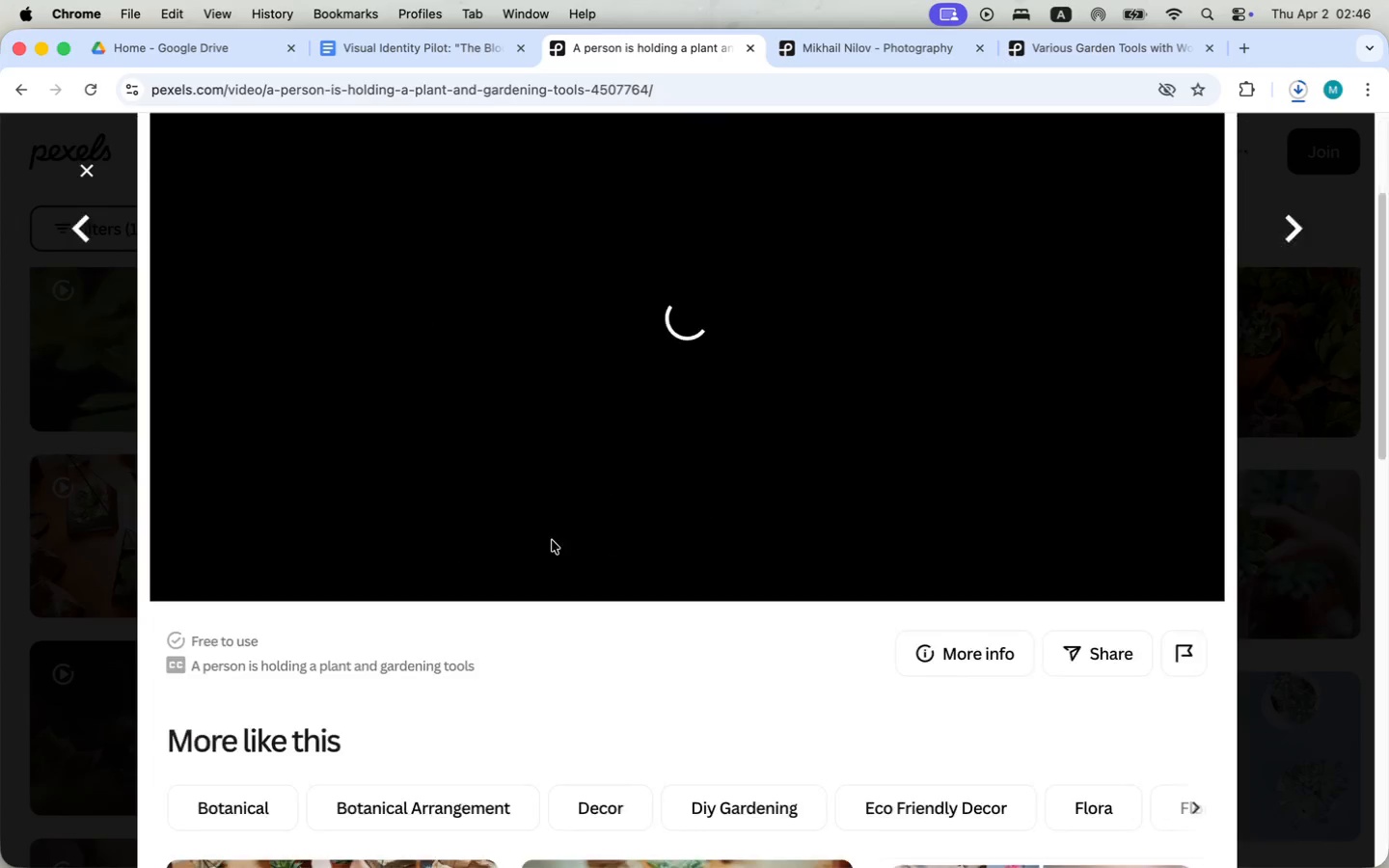 
scroll: coordinate [552, 540], scroll_direction: down, amount: 8.0
 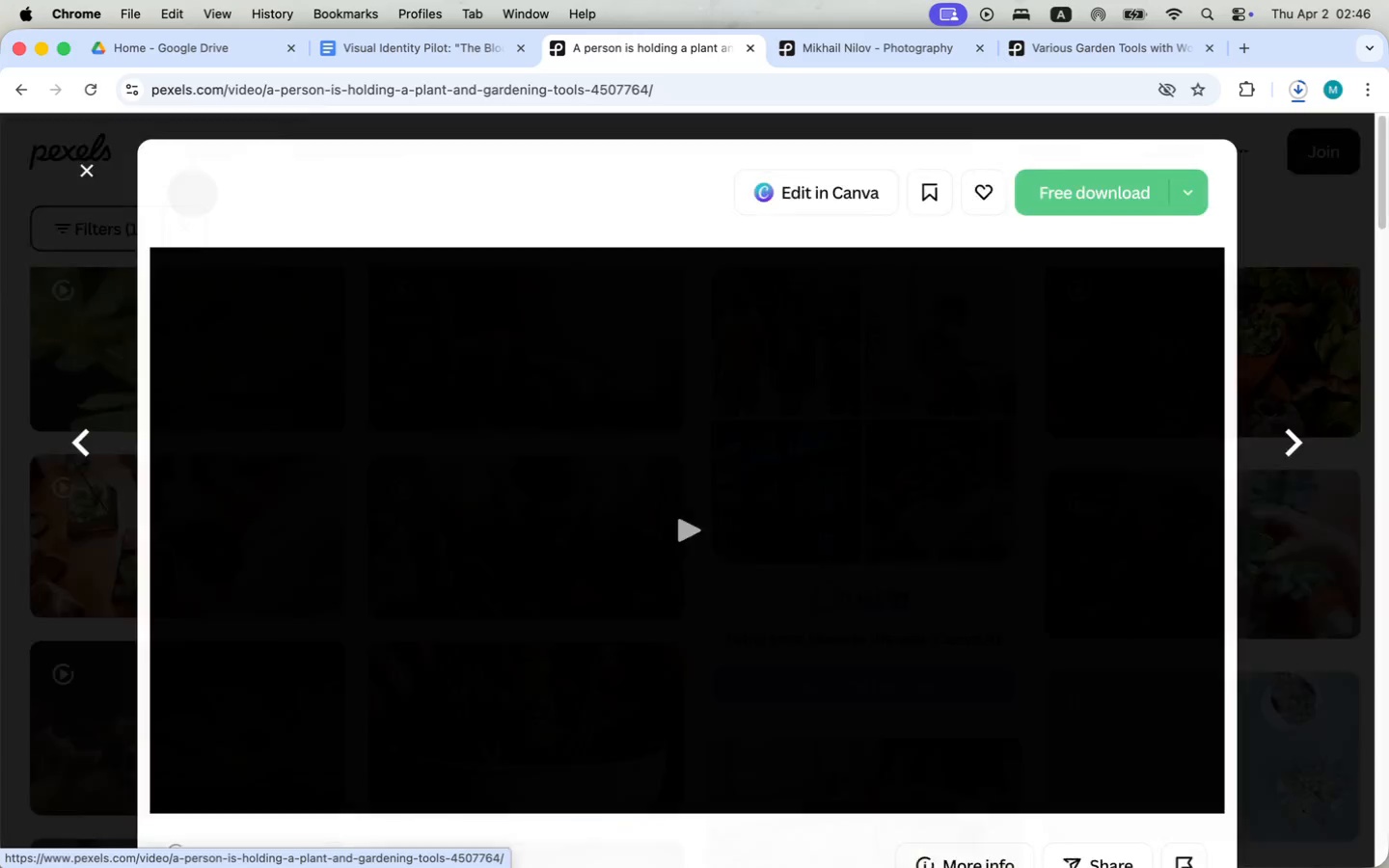 
scroll: coordinate [555, 545], scroll_direction: up, amount: 20.0
 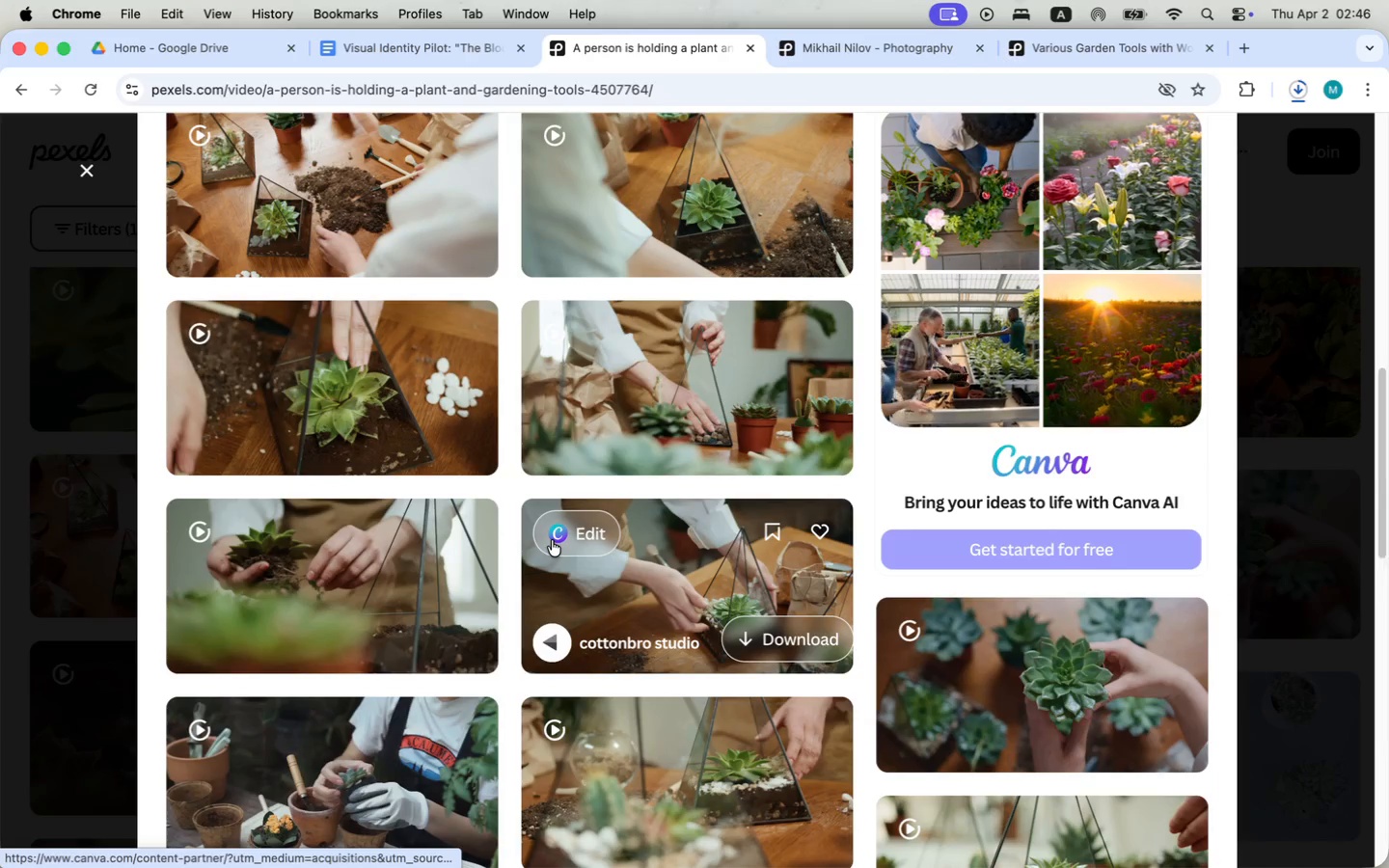 
scroll: coordinate [555, 557], scroll_direction: down, amount: 28.0
 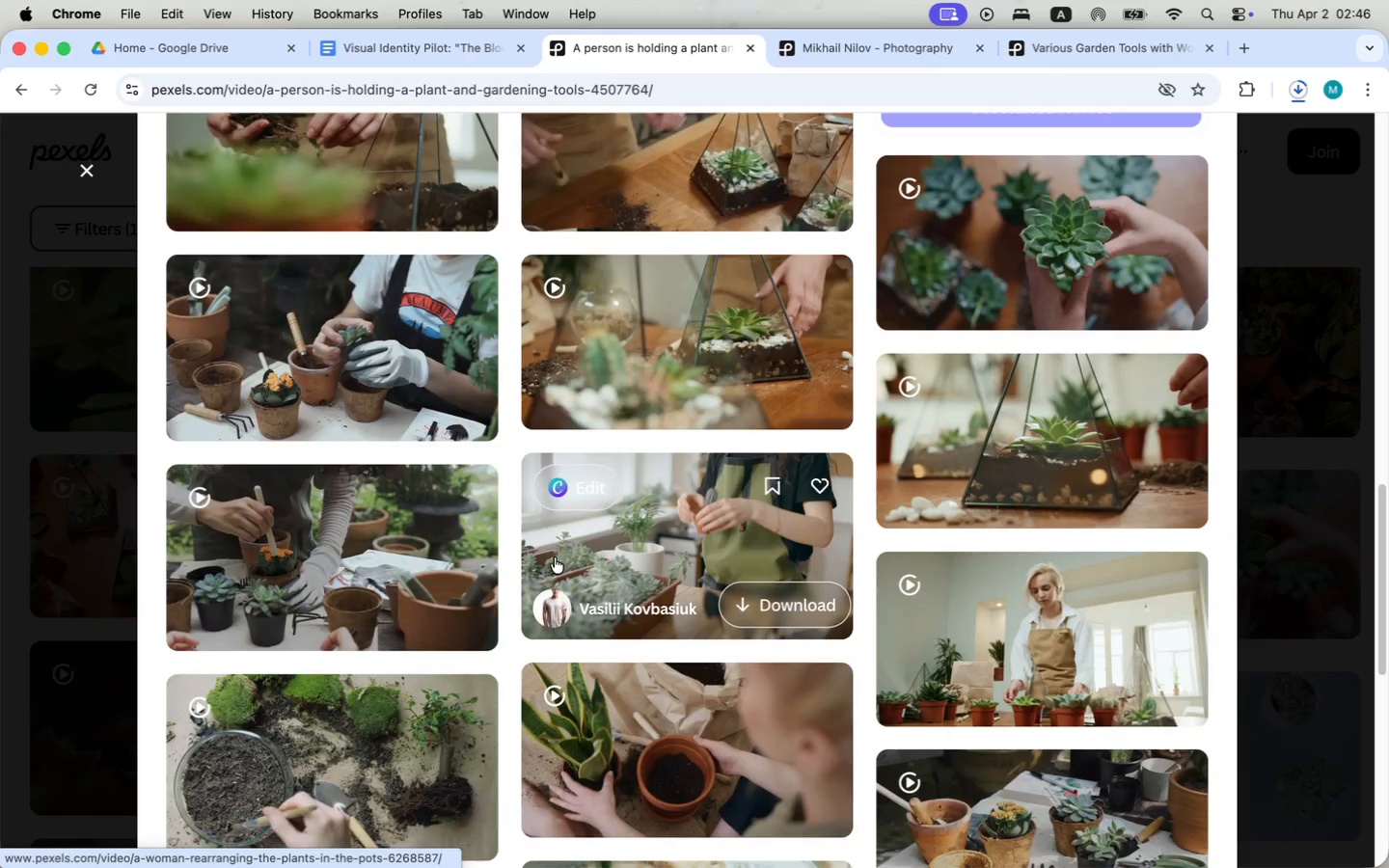 
scroll: coordinate [555, 557], scroll_direction: up, amount: 26.0
 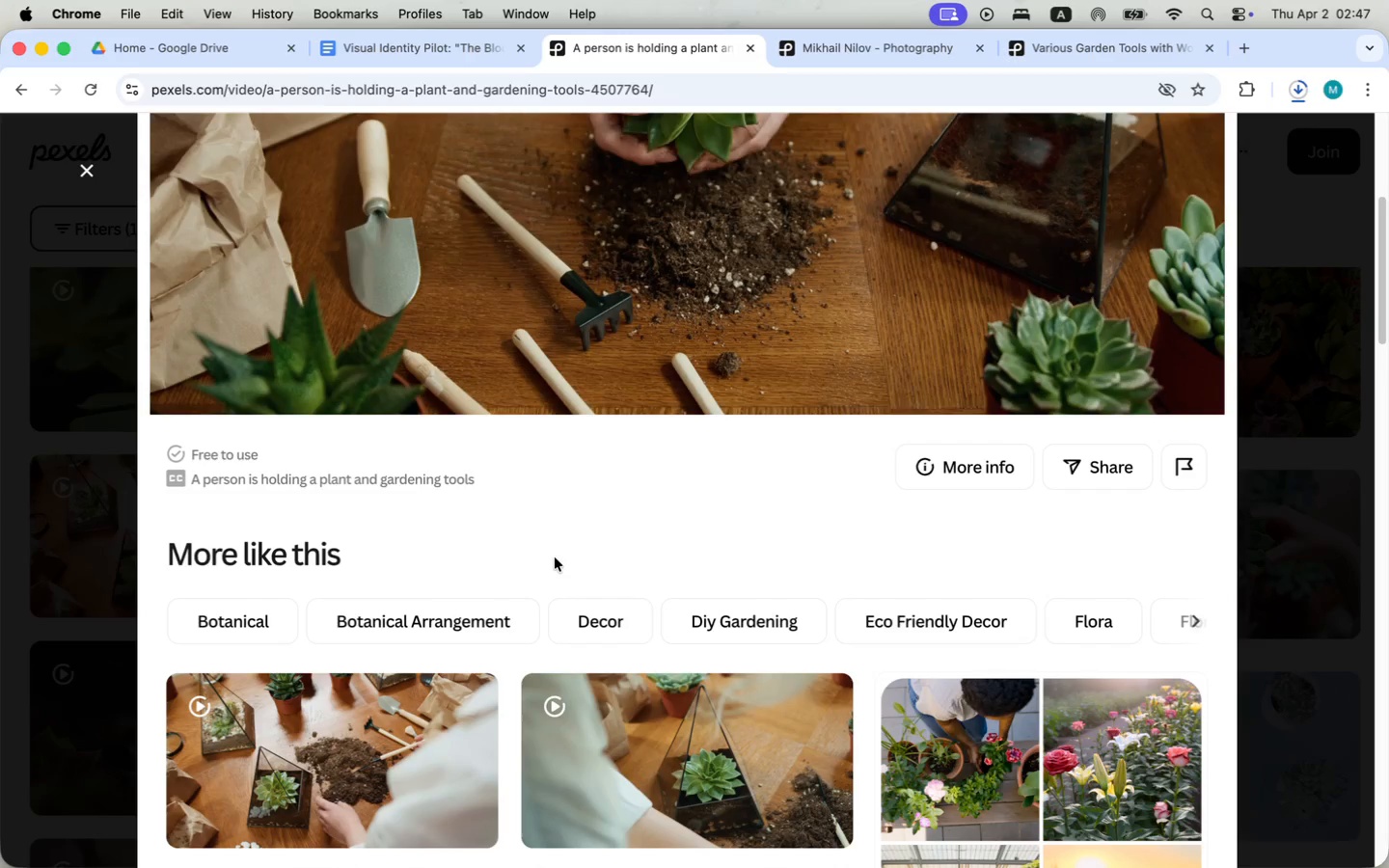 
left_click([950, 455])
 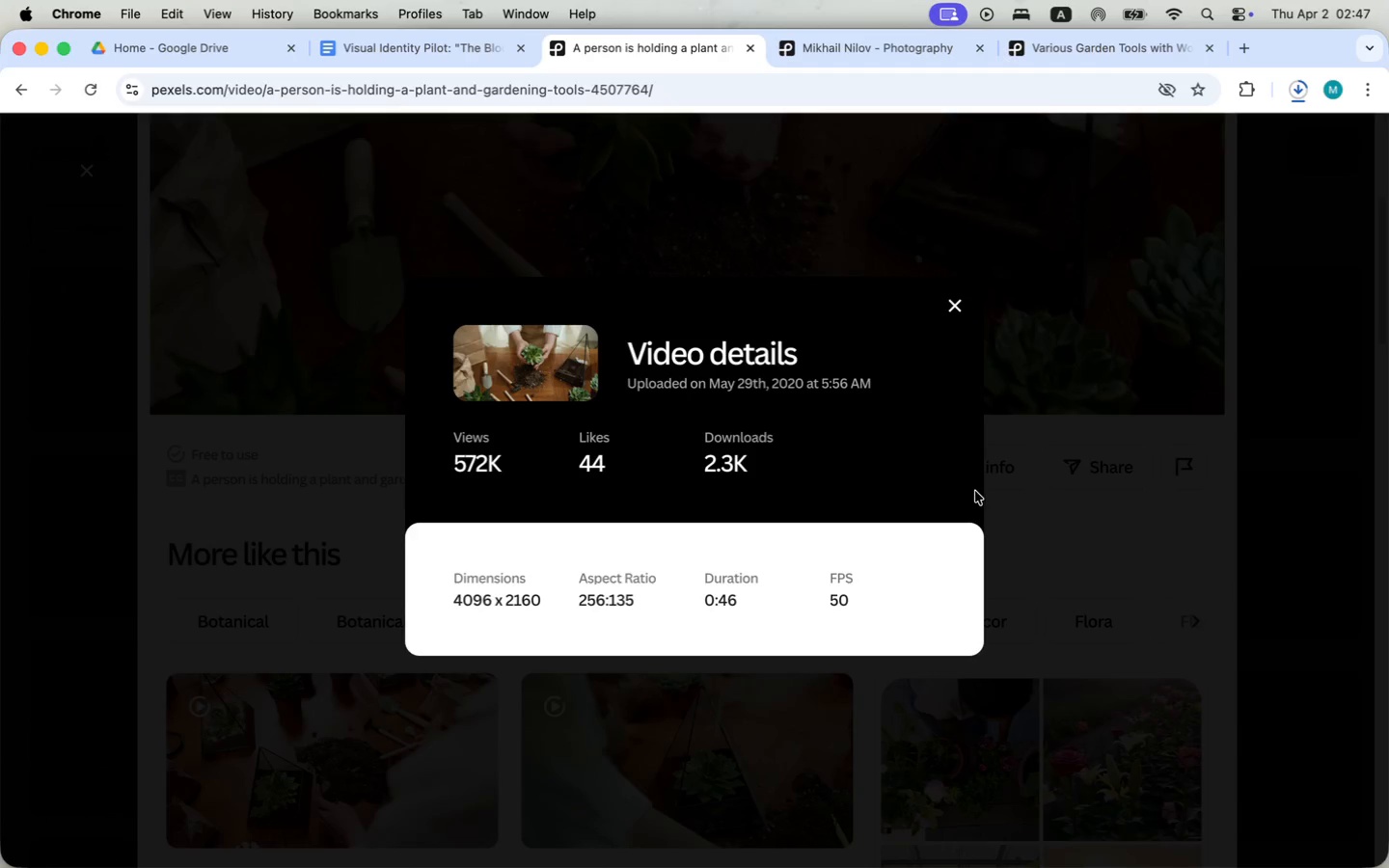 
left_click([946, 303])
 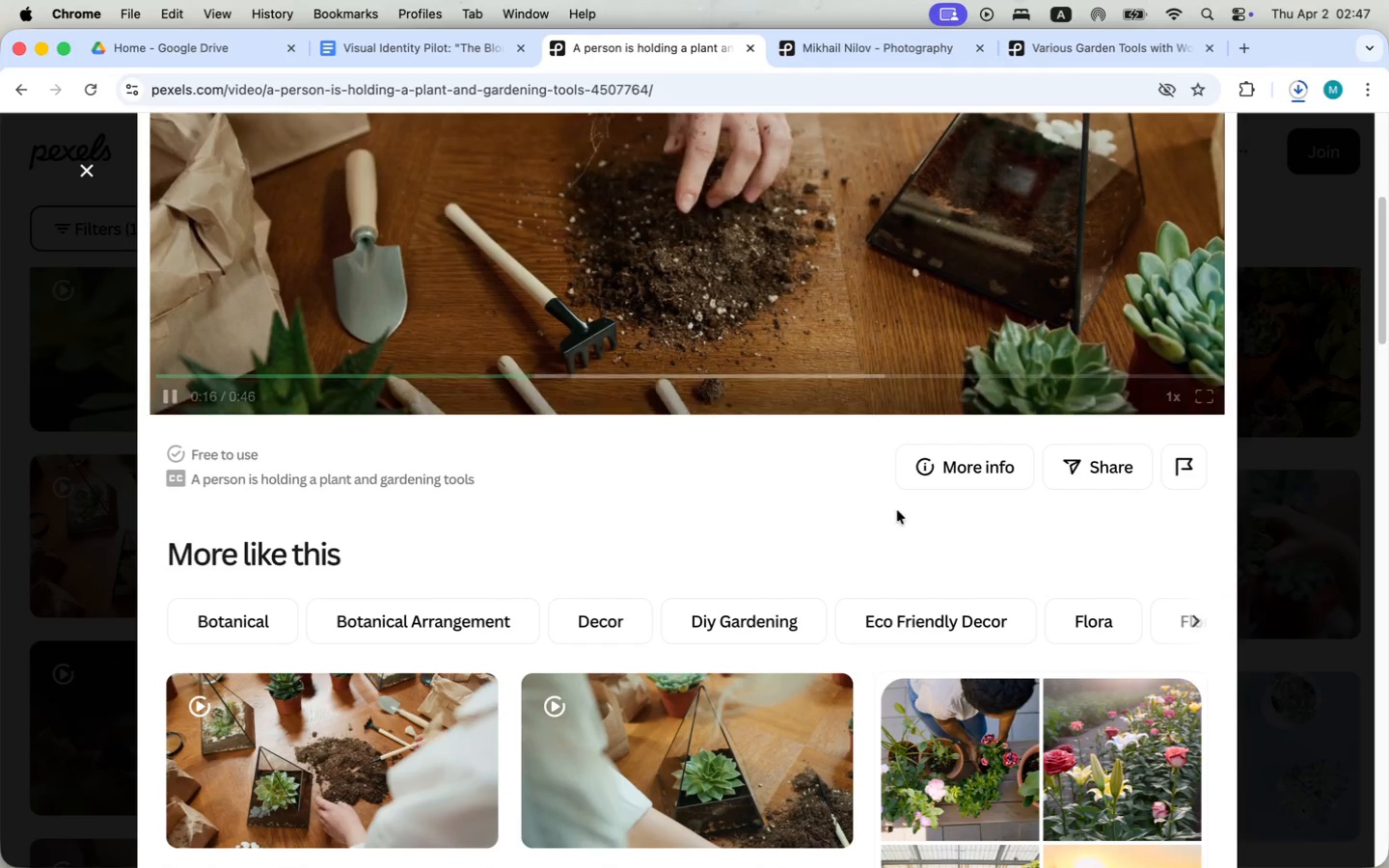 
scroll: coordinate [798, 514], scroll_direction: down, amount: 14.0
 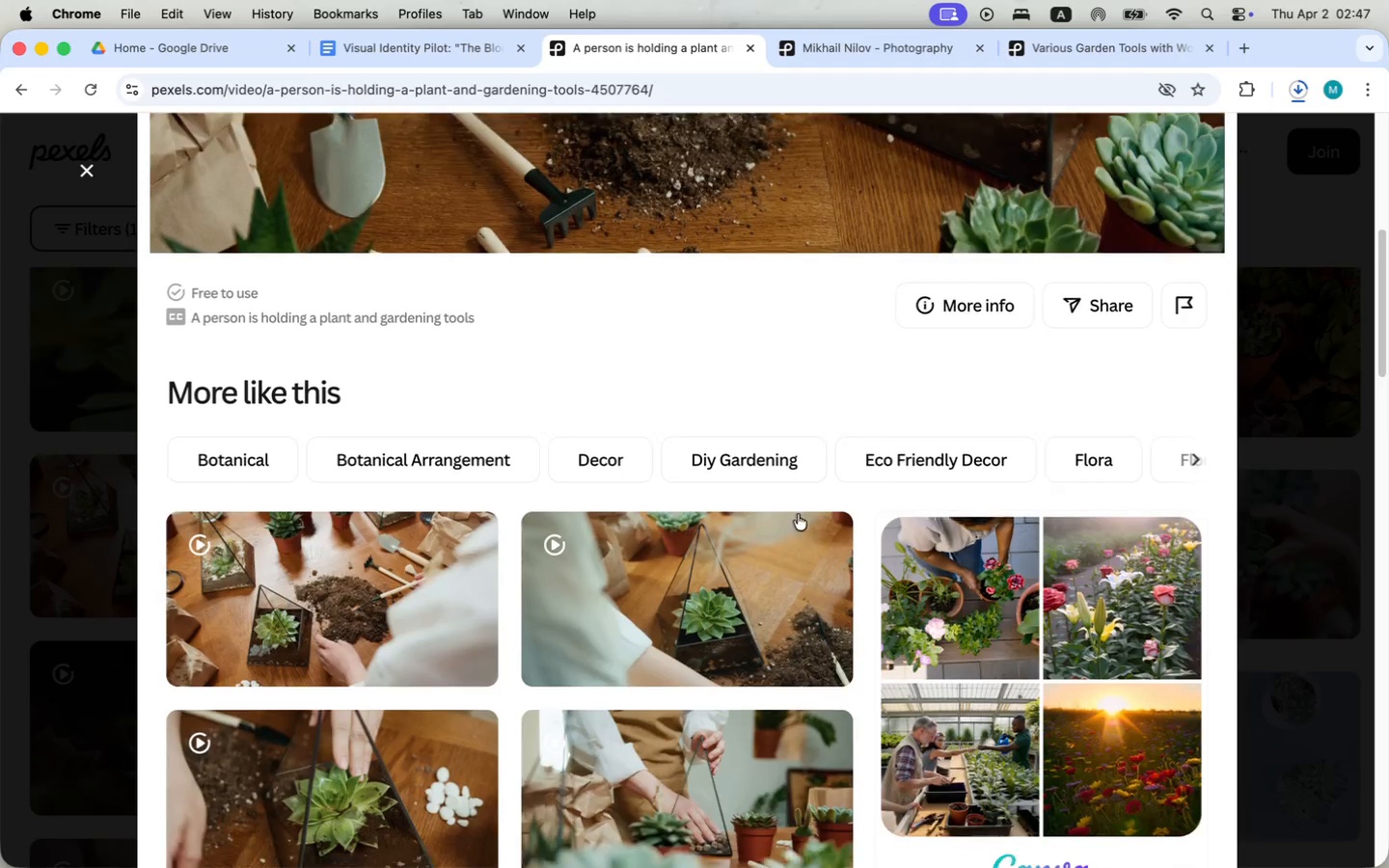 
mouse_move([700, 411])
 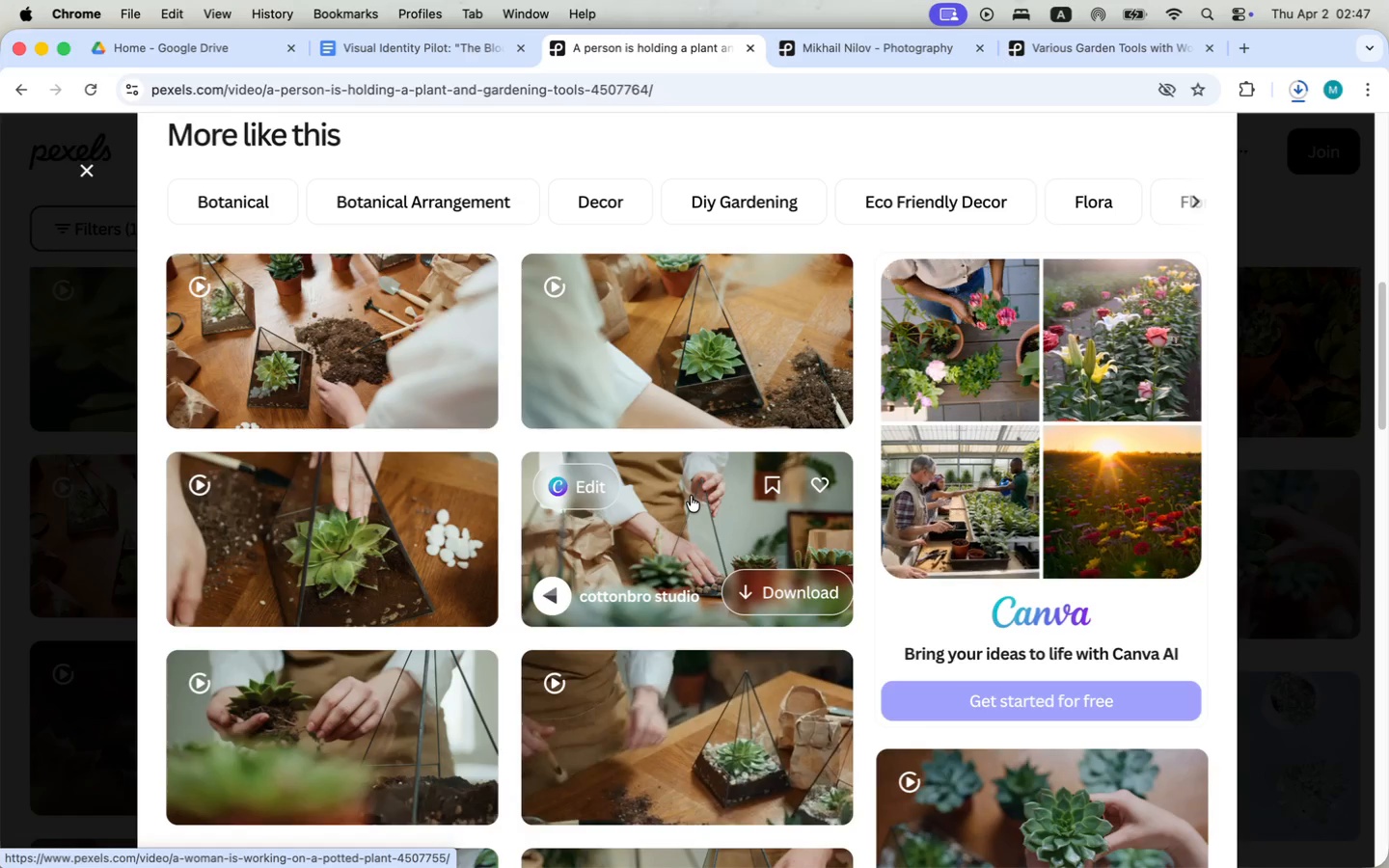 
wait(5.49)
 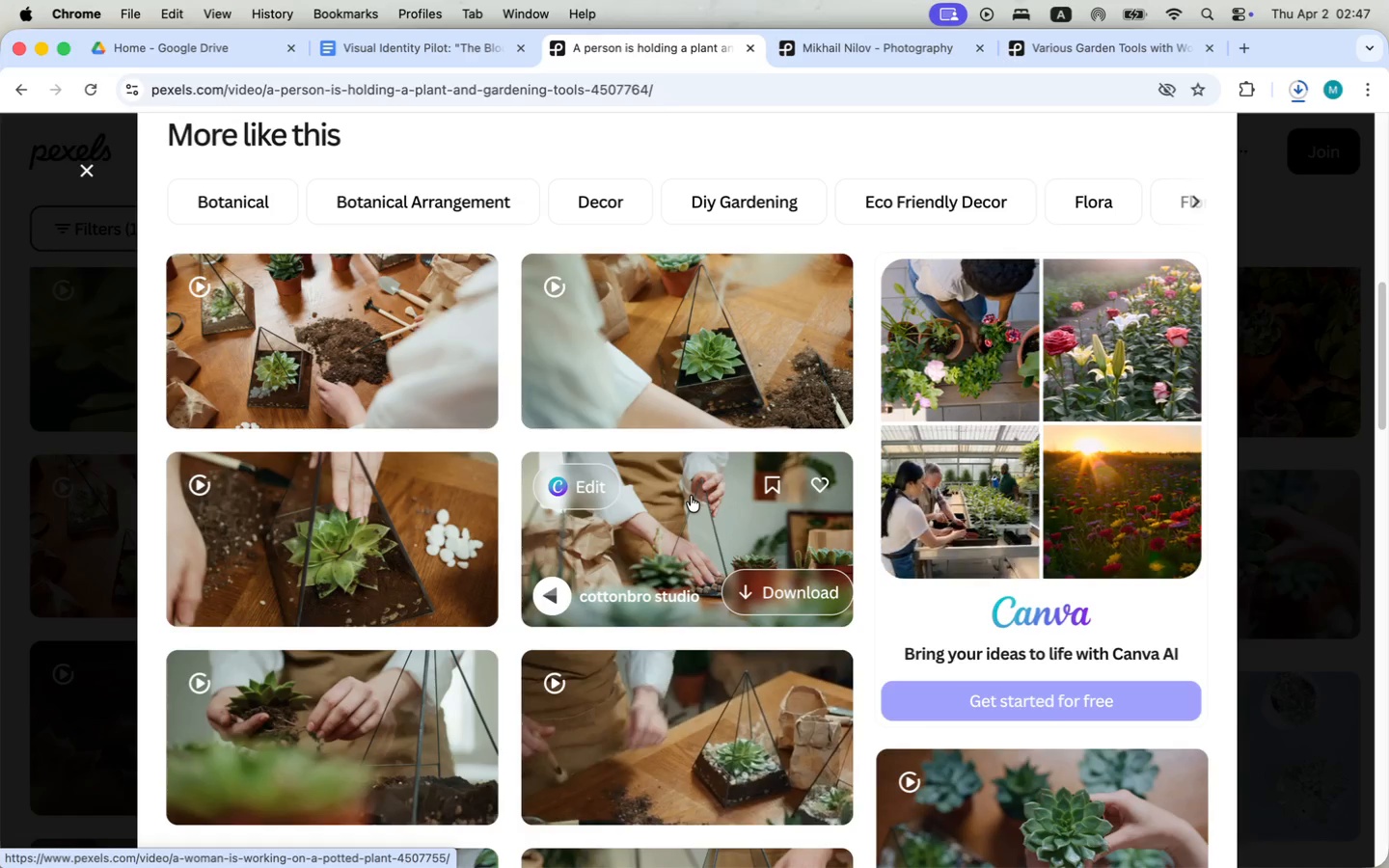 
scroll: coordinate [691, 500], scroll_direction: up, amount: 21.0